 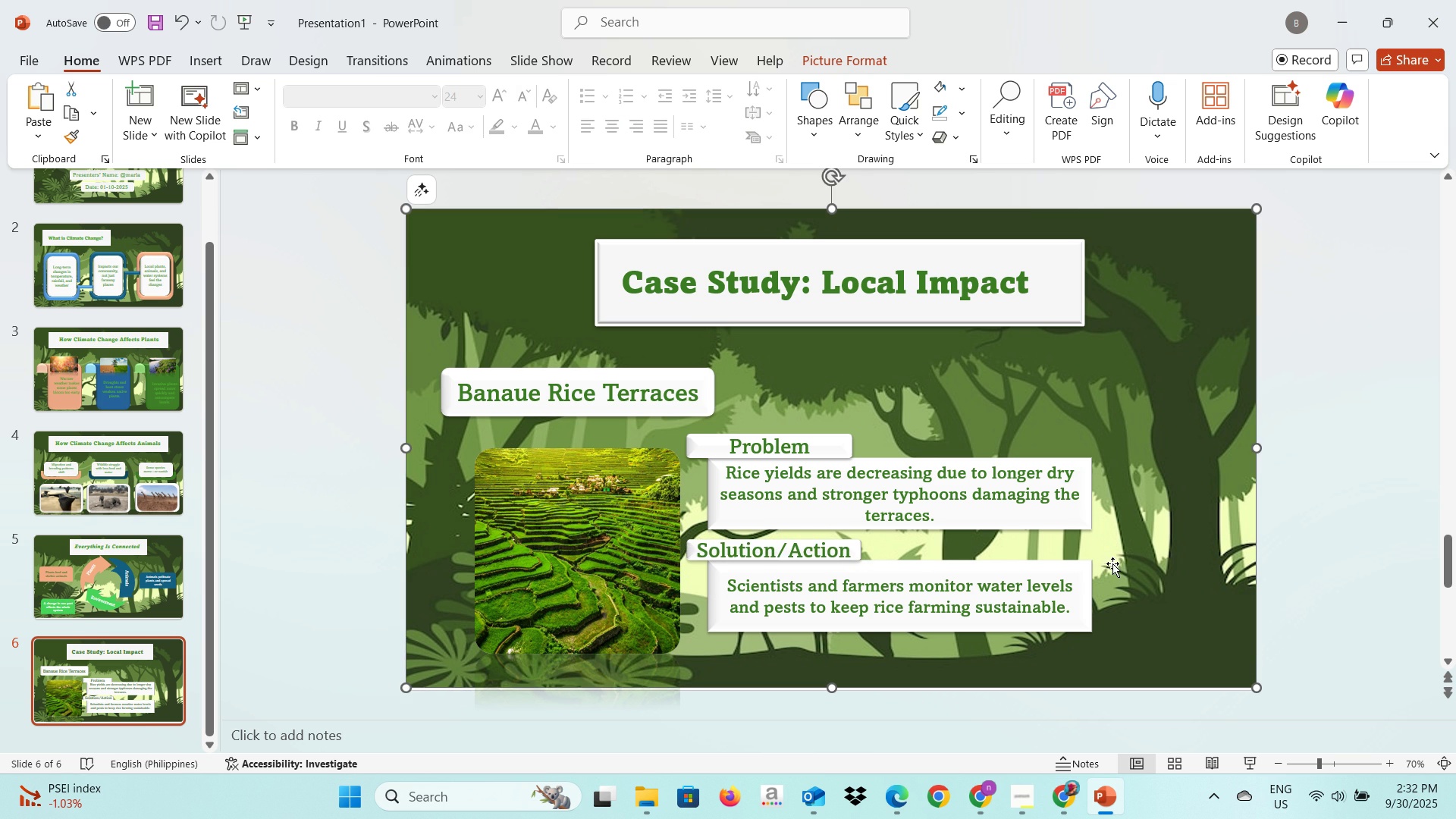 
key(Alt+AltLeft)
 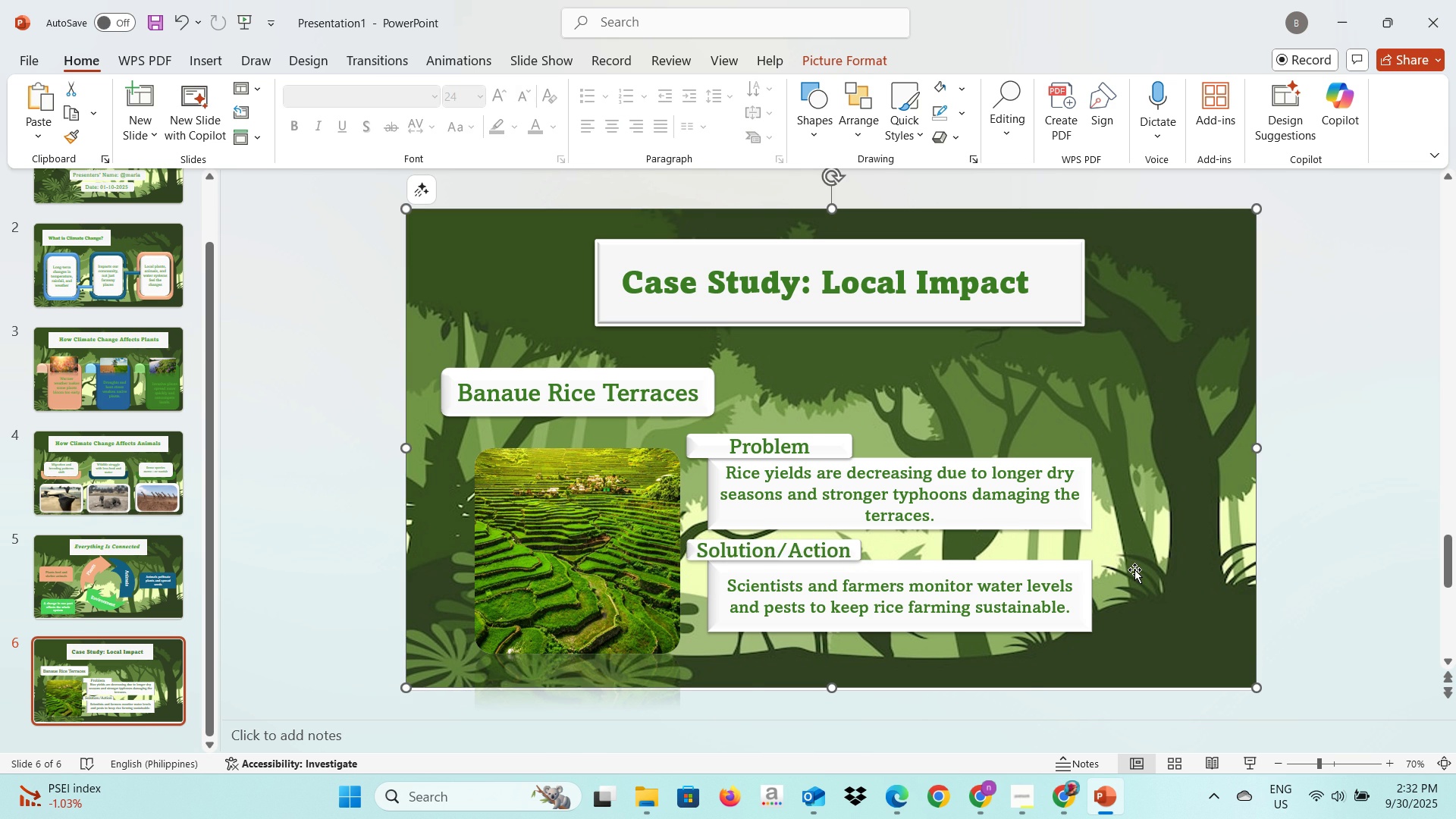 
key(Alt+Tab)
 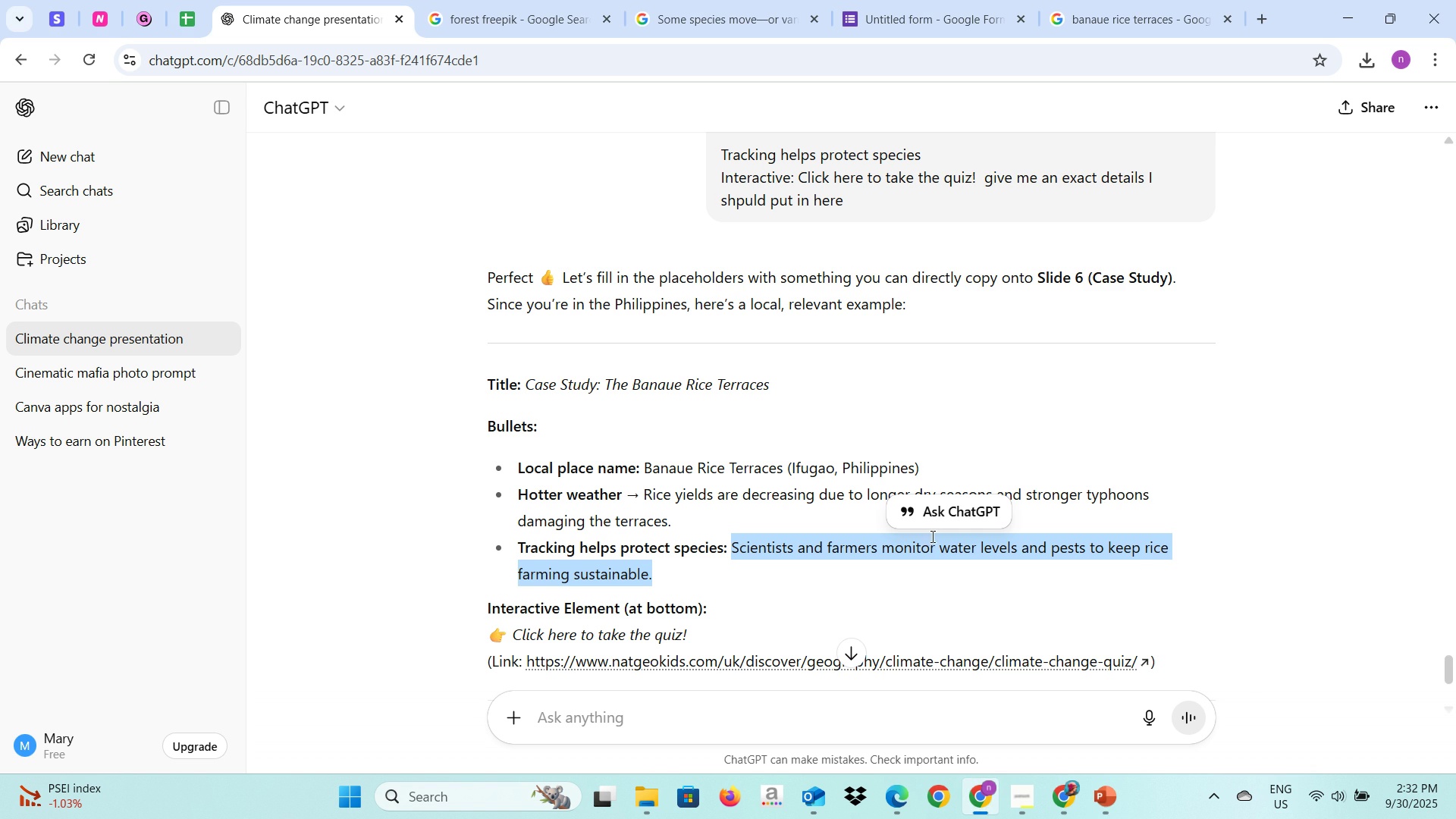 
wait(5.23)
 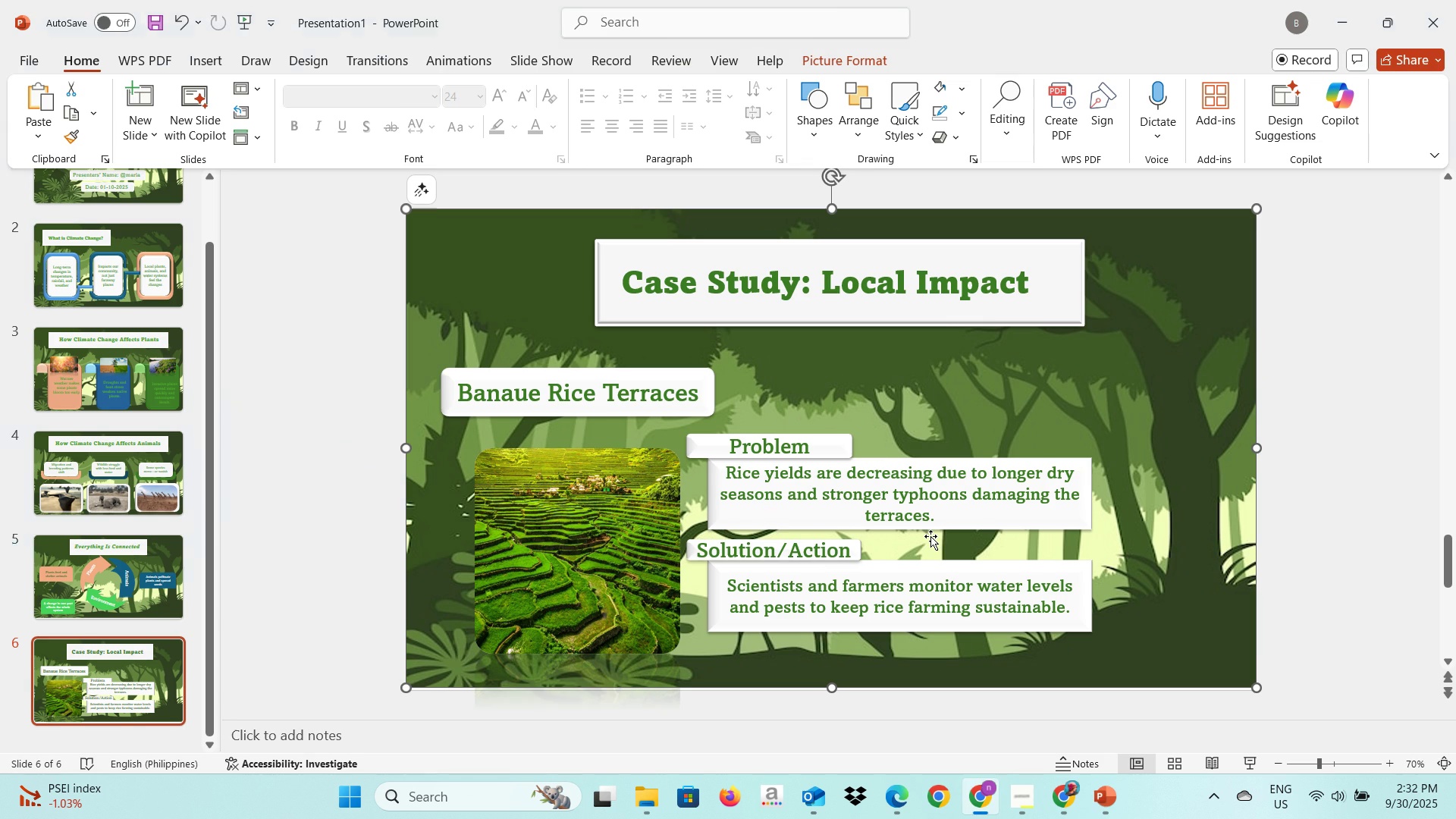 
key(Alt+Tab)
 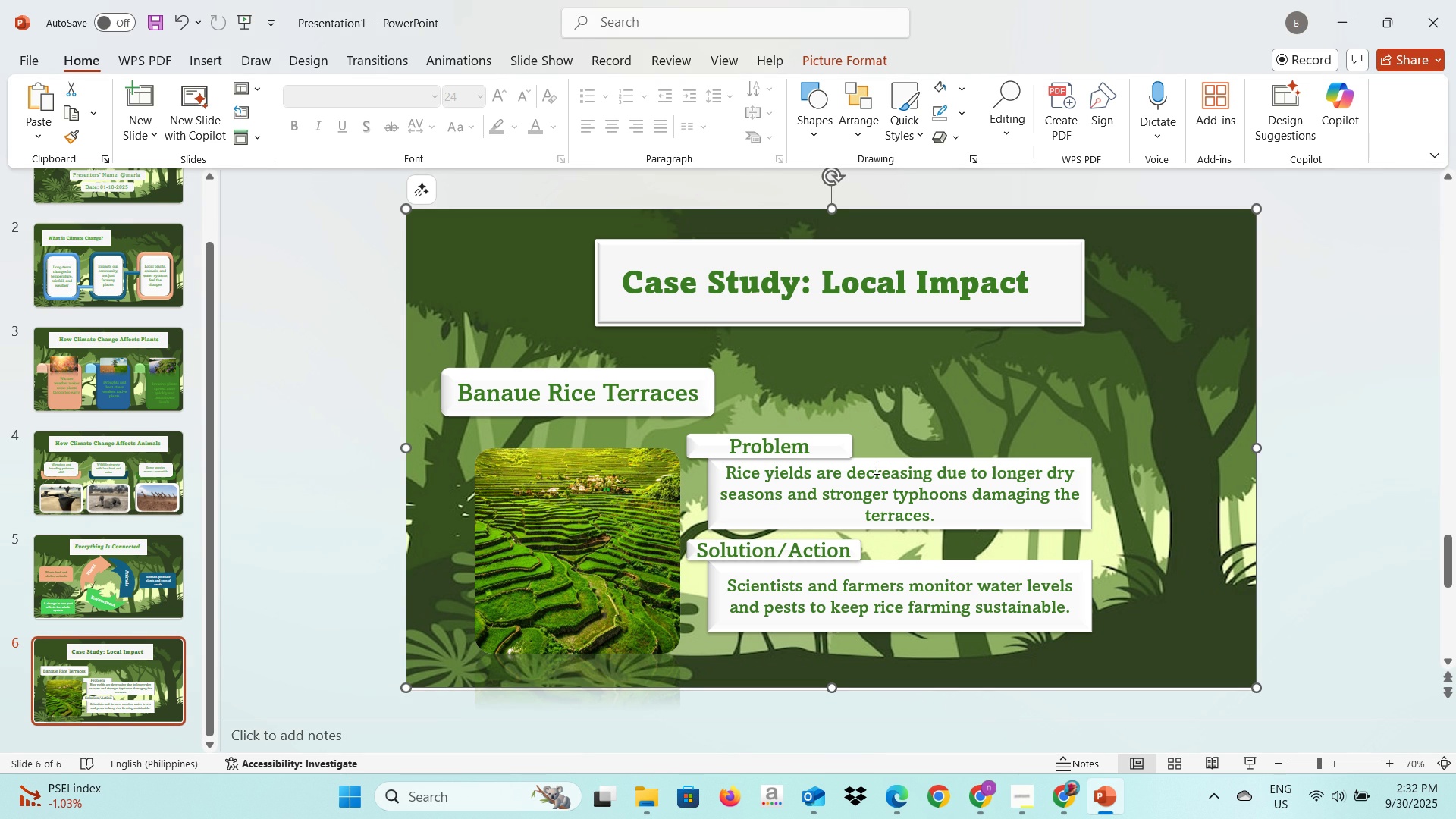 
scroll: coordinate [930, 536], scroll_direction: down, amount: 2.0
 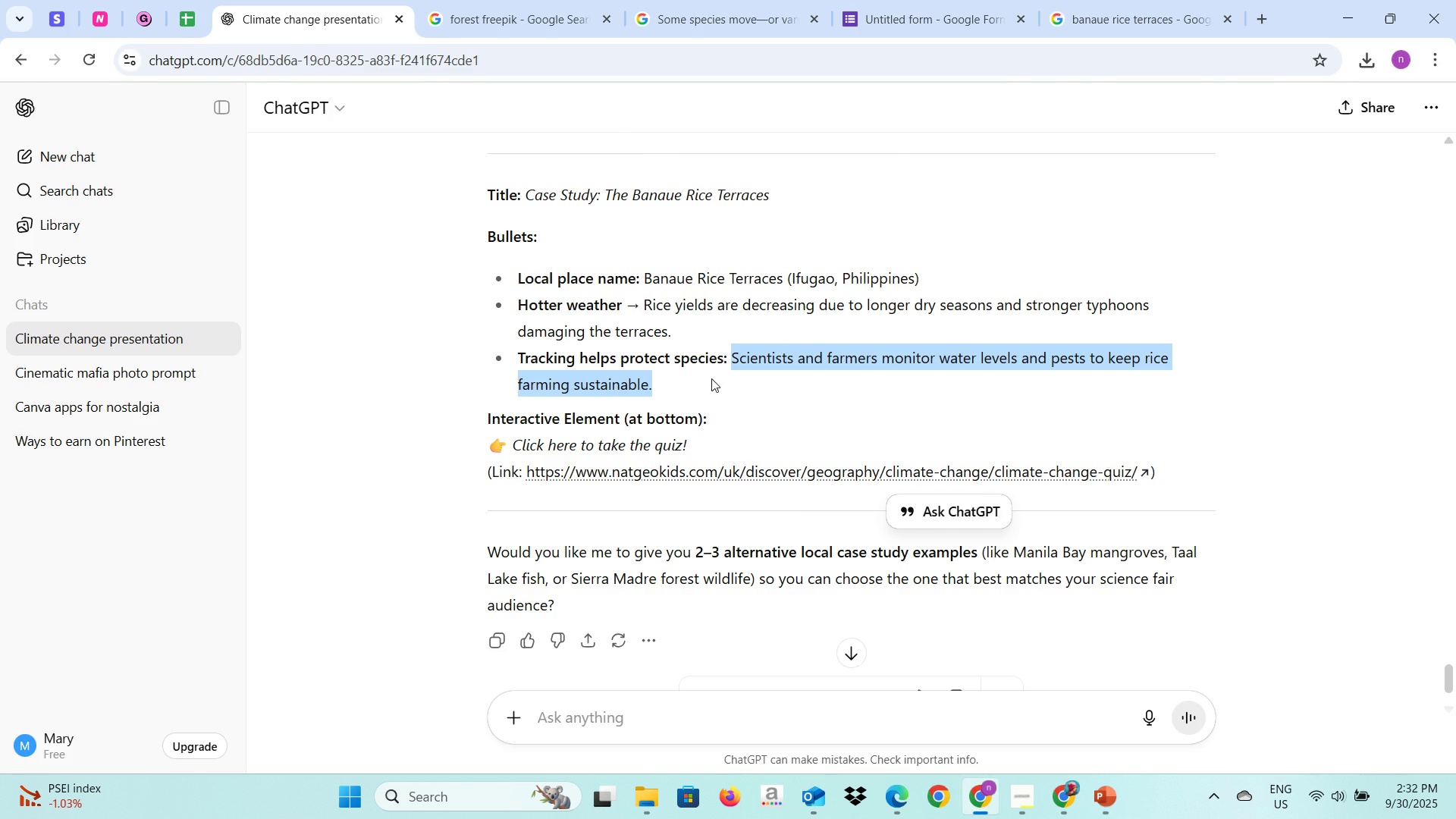 
key(Alt+AltLeft)
 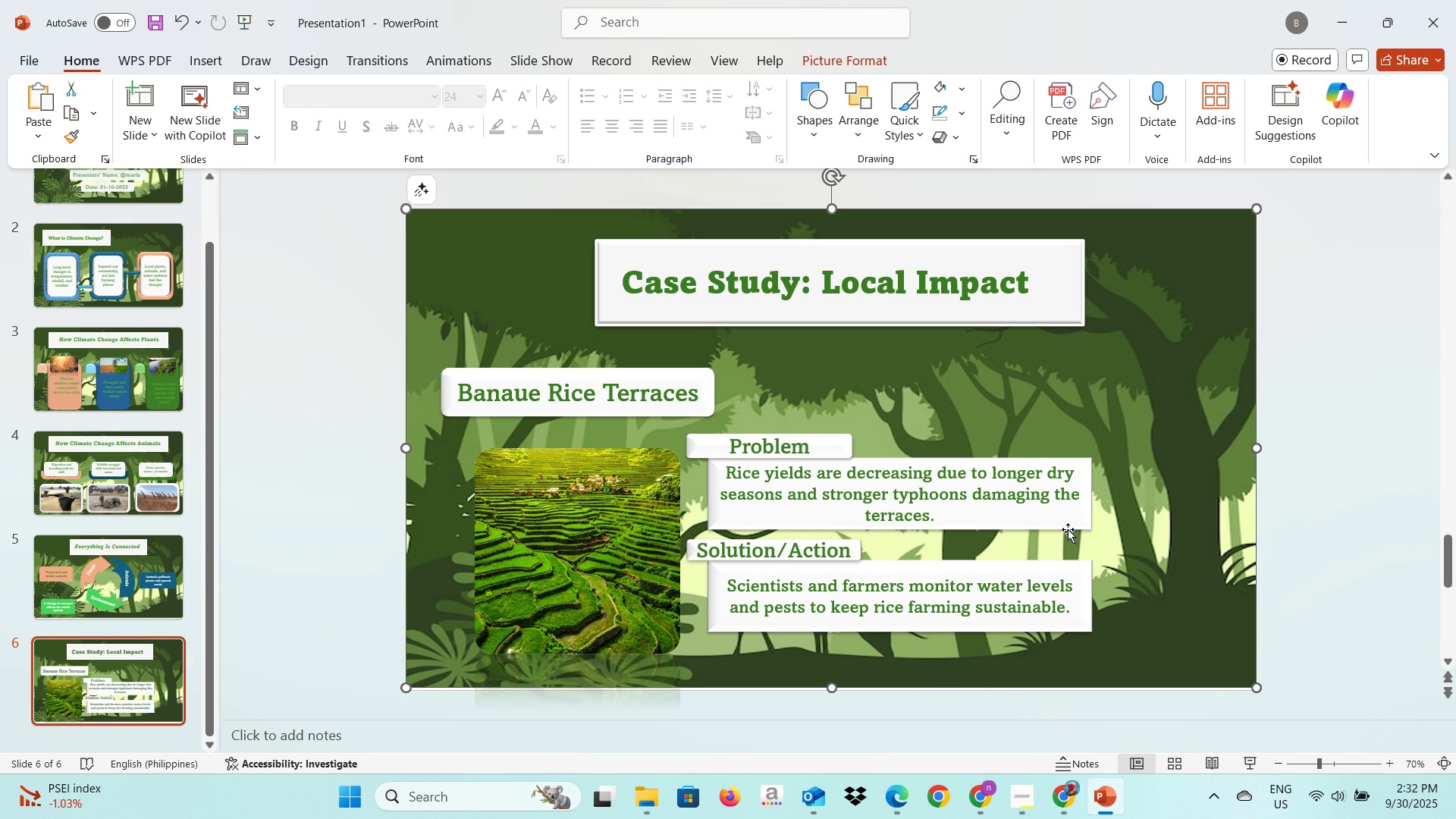 
key(Alt+AltLeft)
 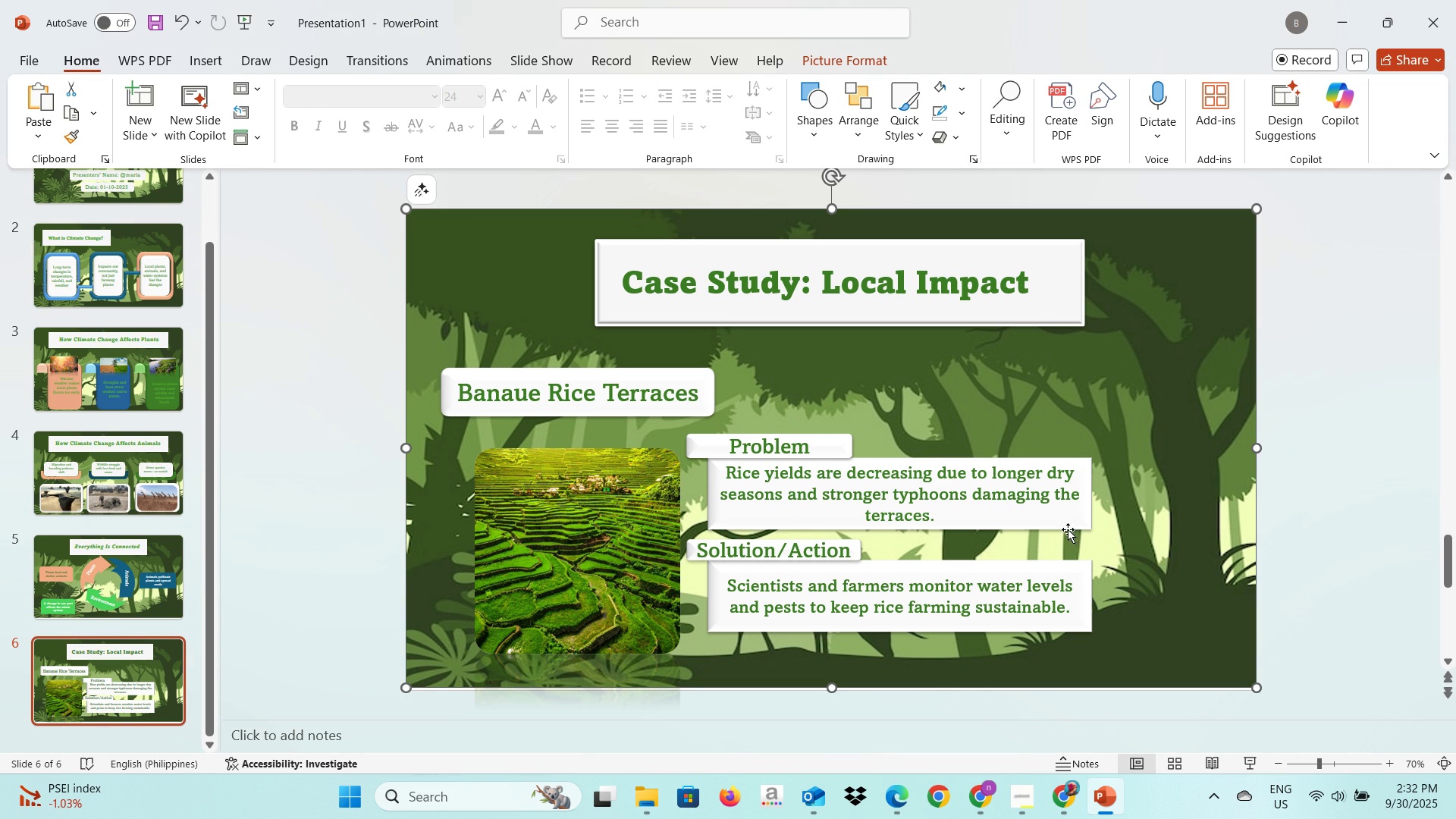 
key(Alt+Tab)
 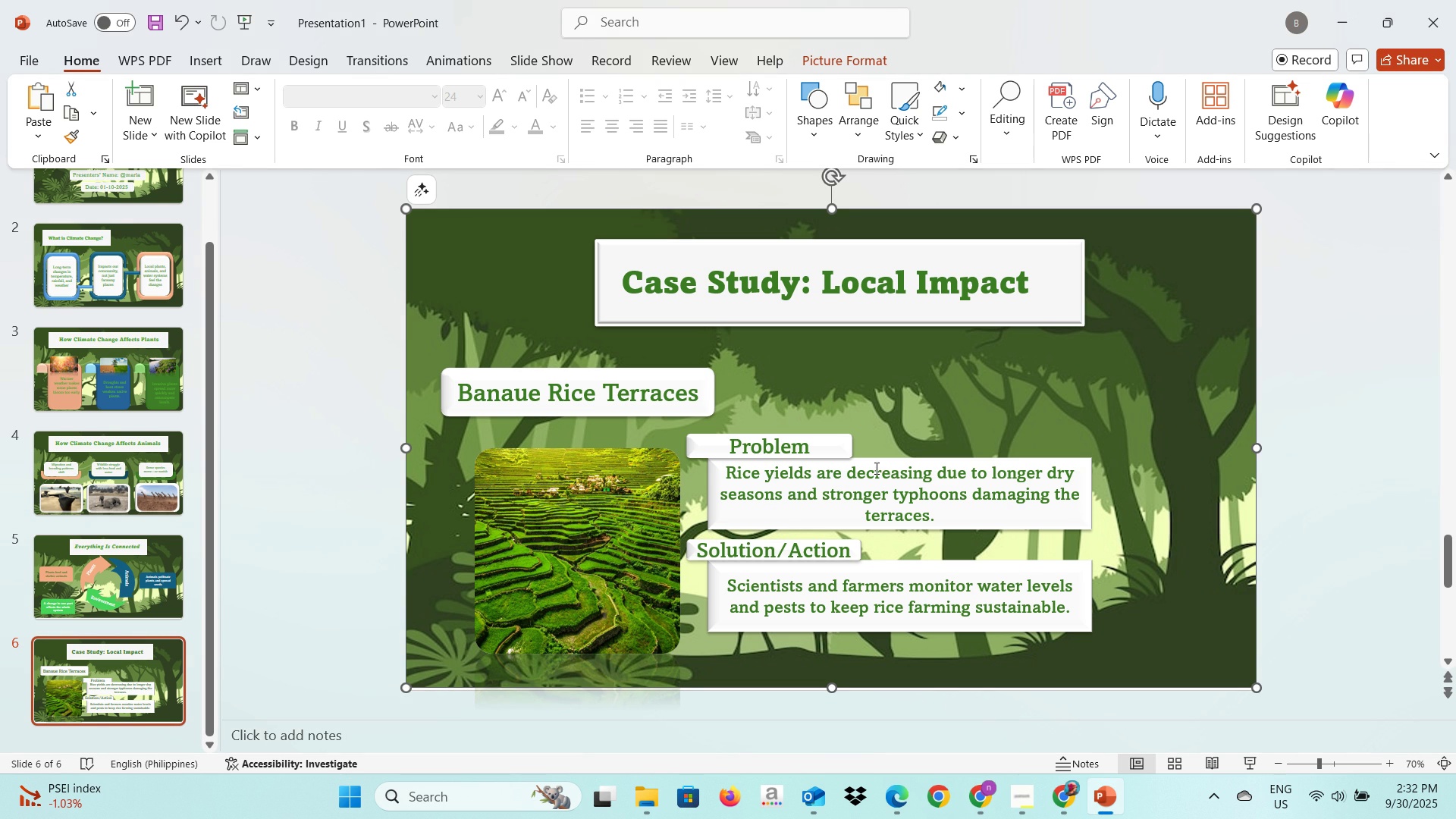 
key(Alt+AltLeft)
 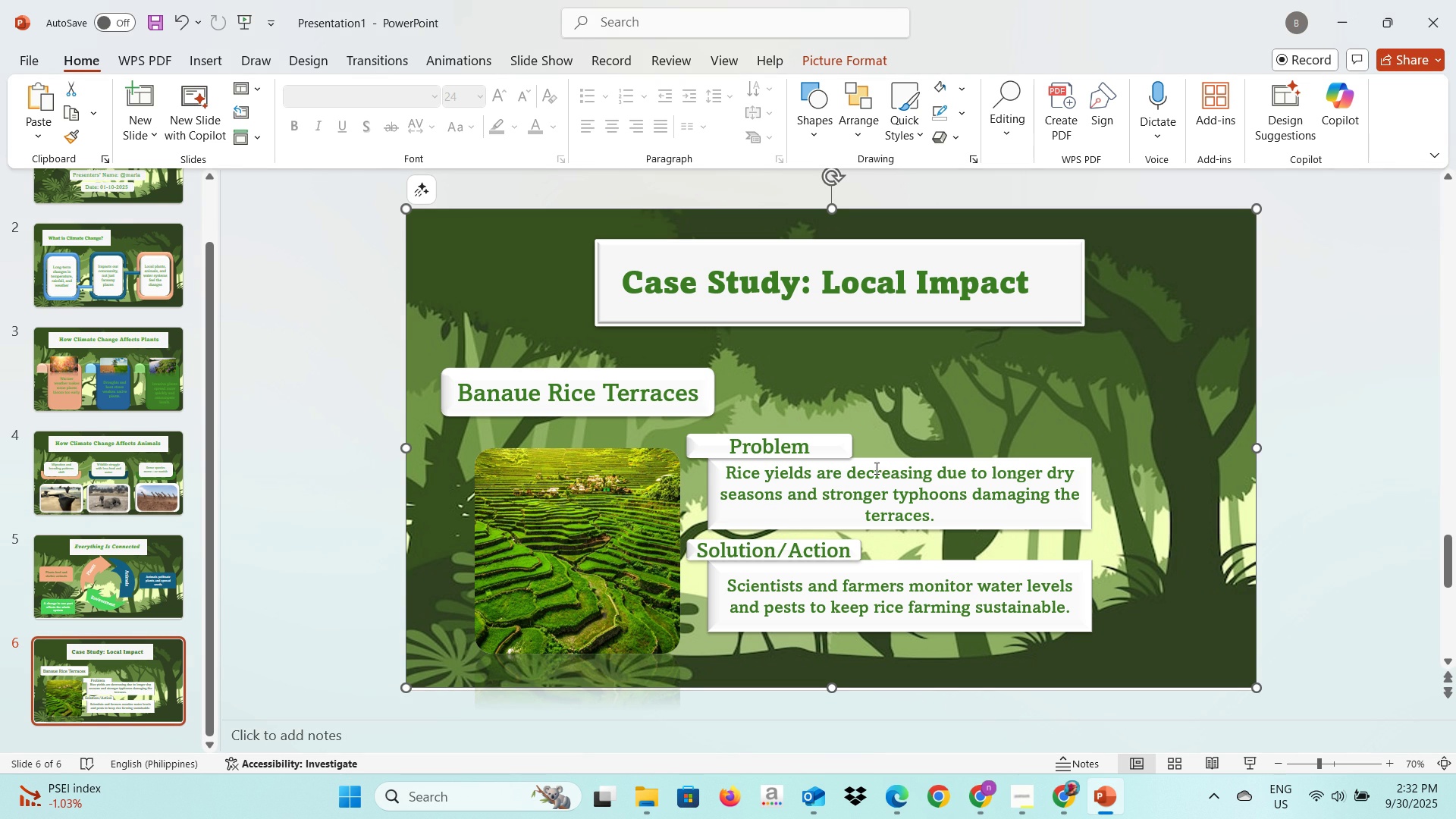 
key(Alt+Tab)
 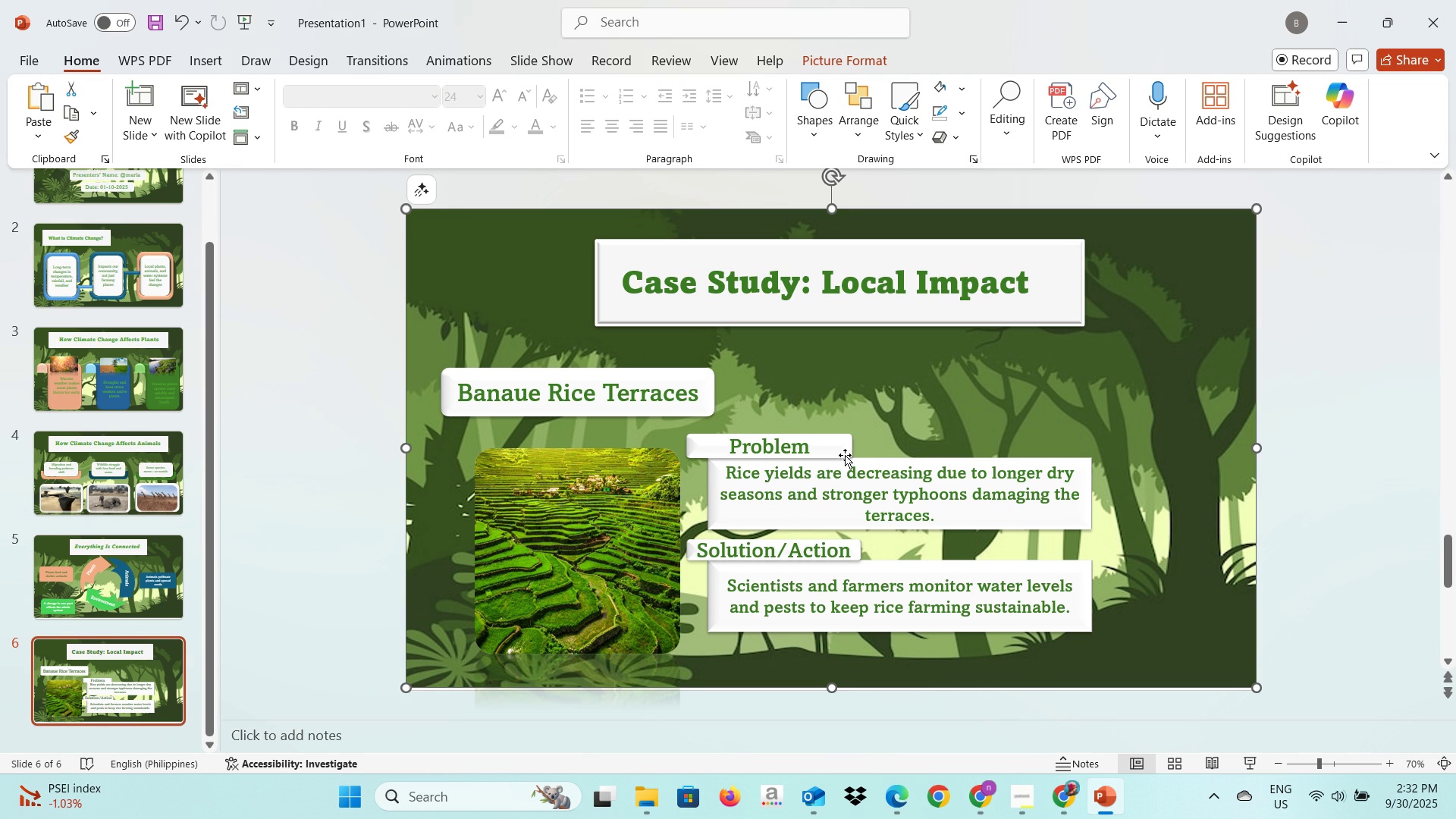 
left_click([844, 454])